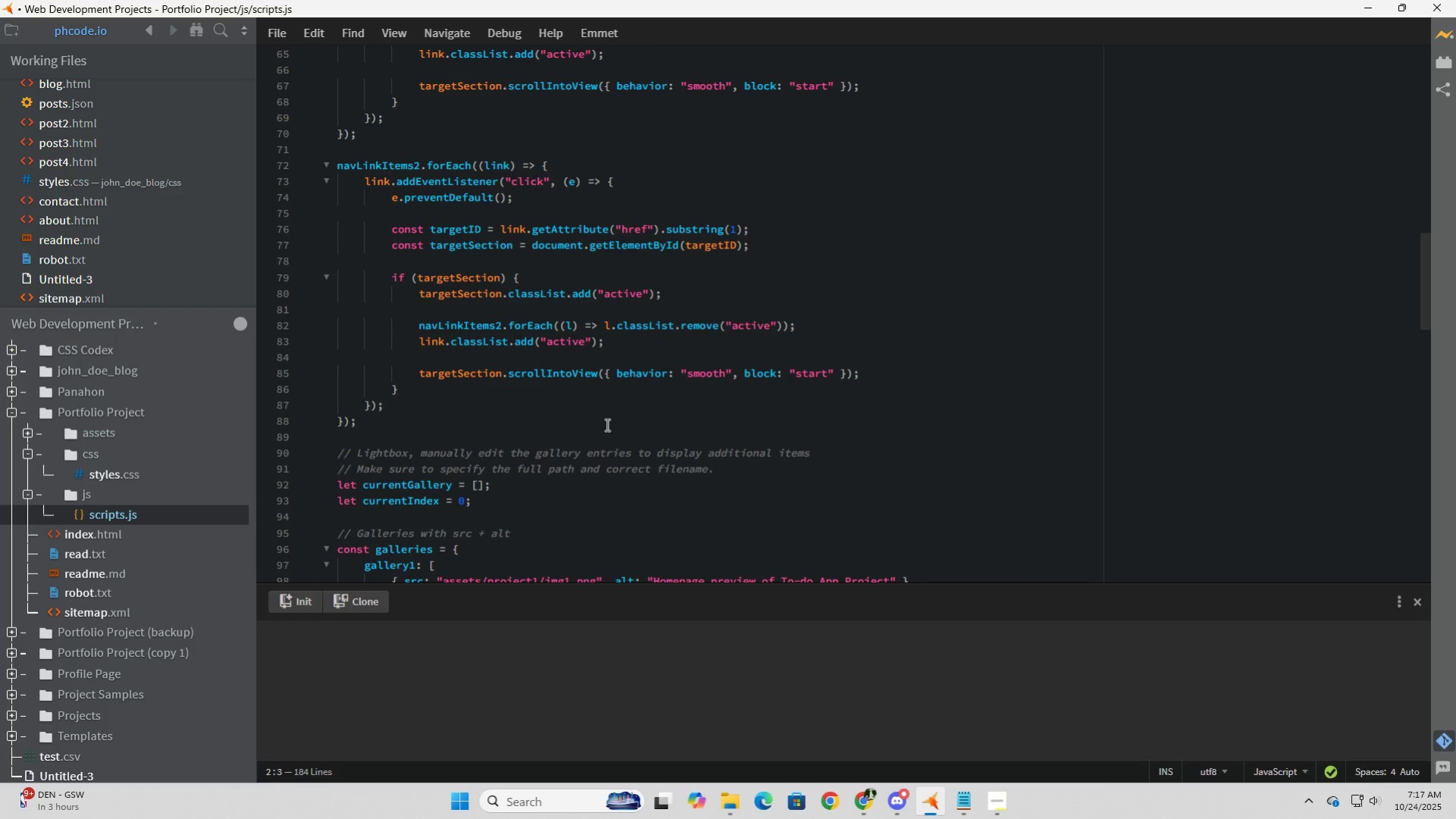 
wait(5.19)
 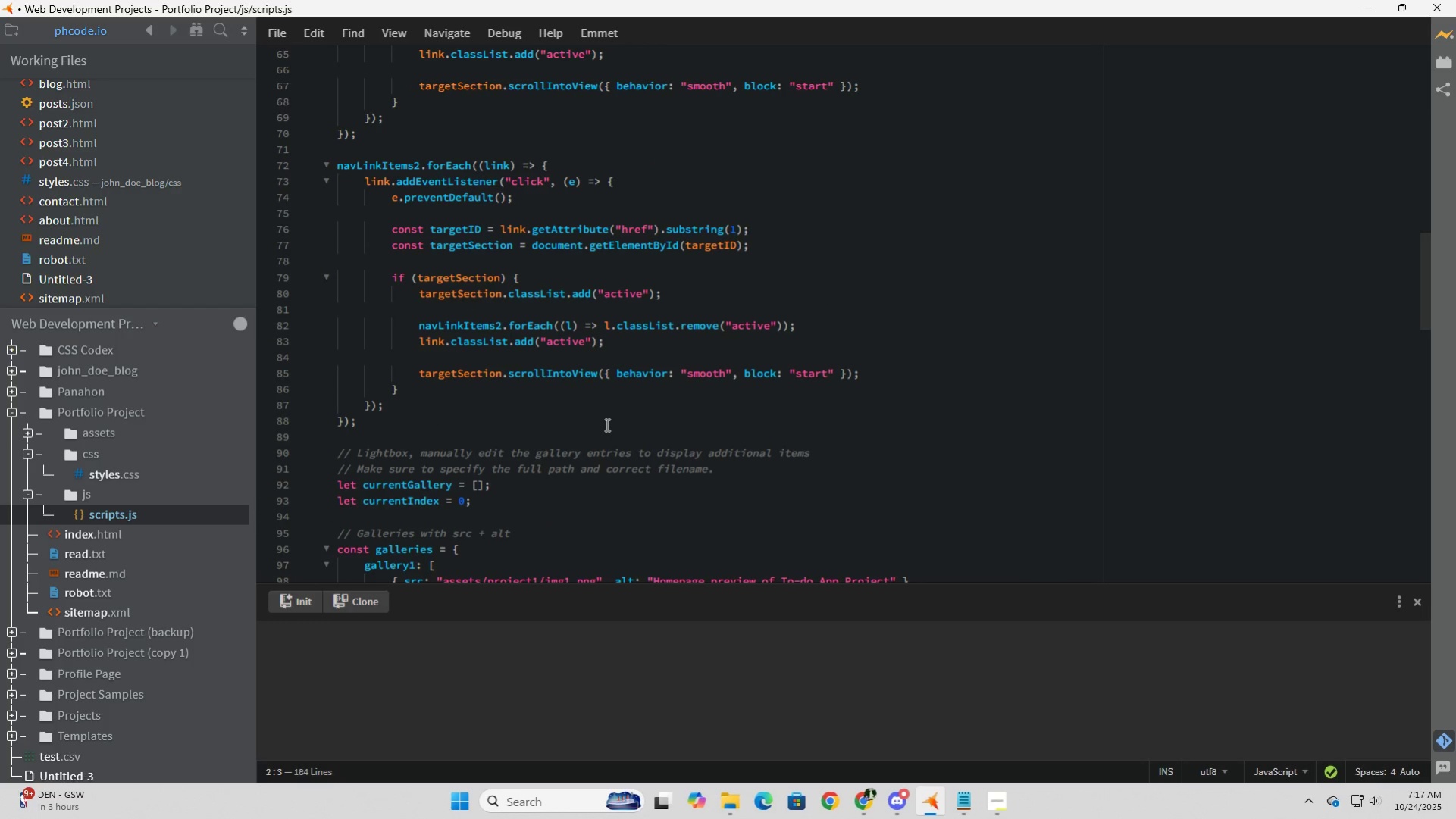 
scroll: coordinate [606, 424], scroll_direction: down, amount: 9.0
 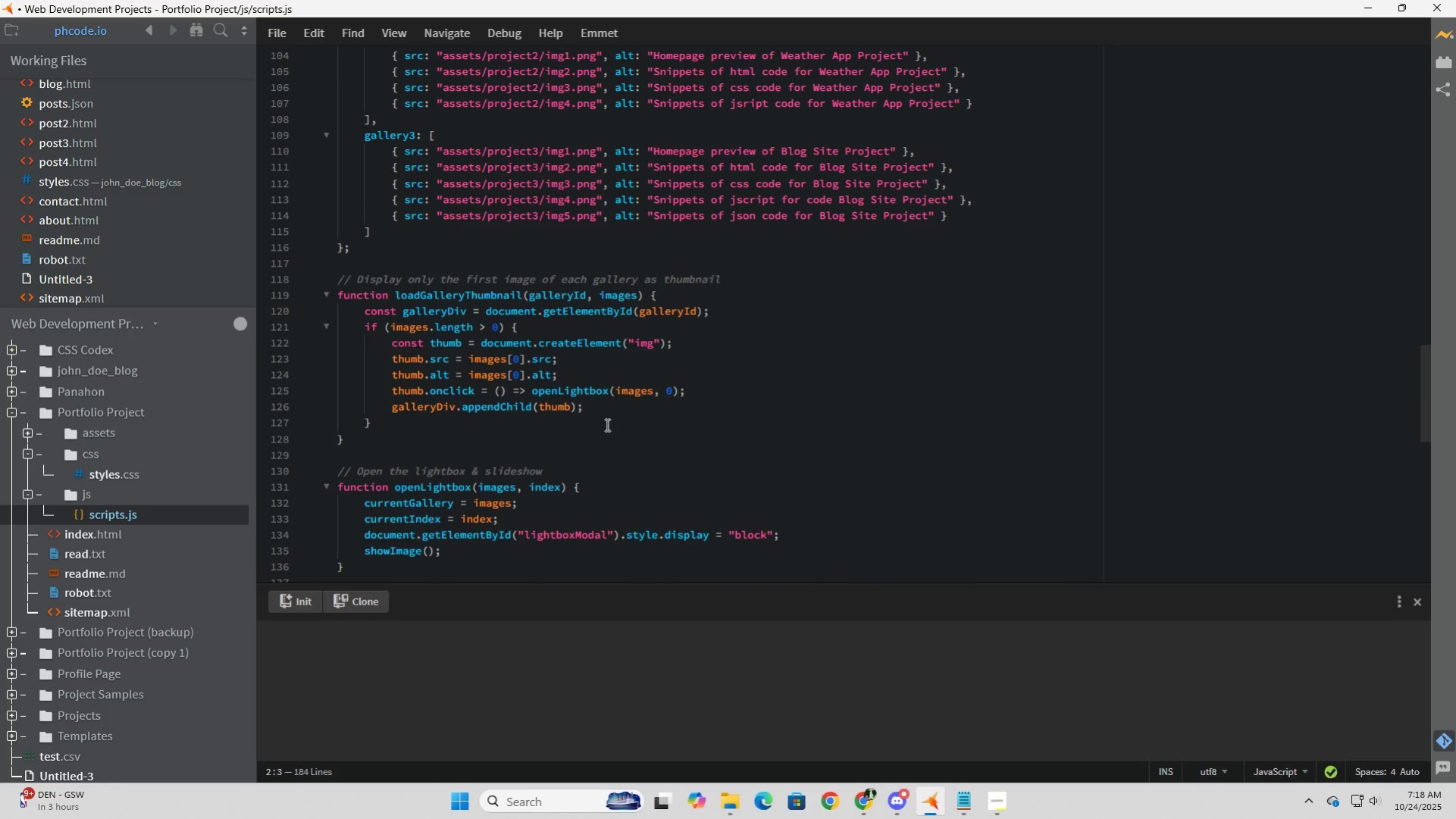 
scroll: coordinate [606, 424], scroll_direction: up, amount: 9.0
 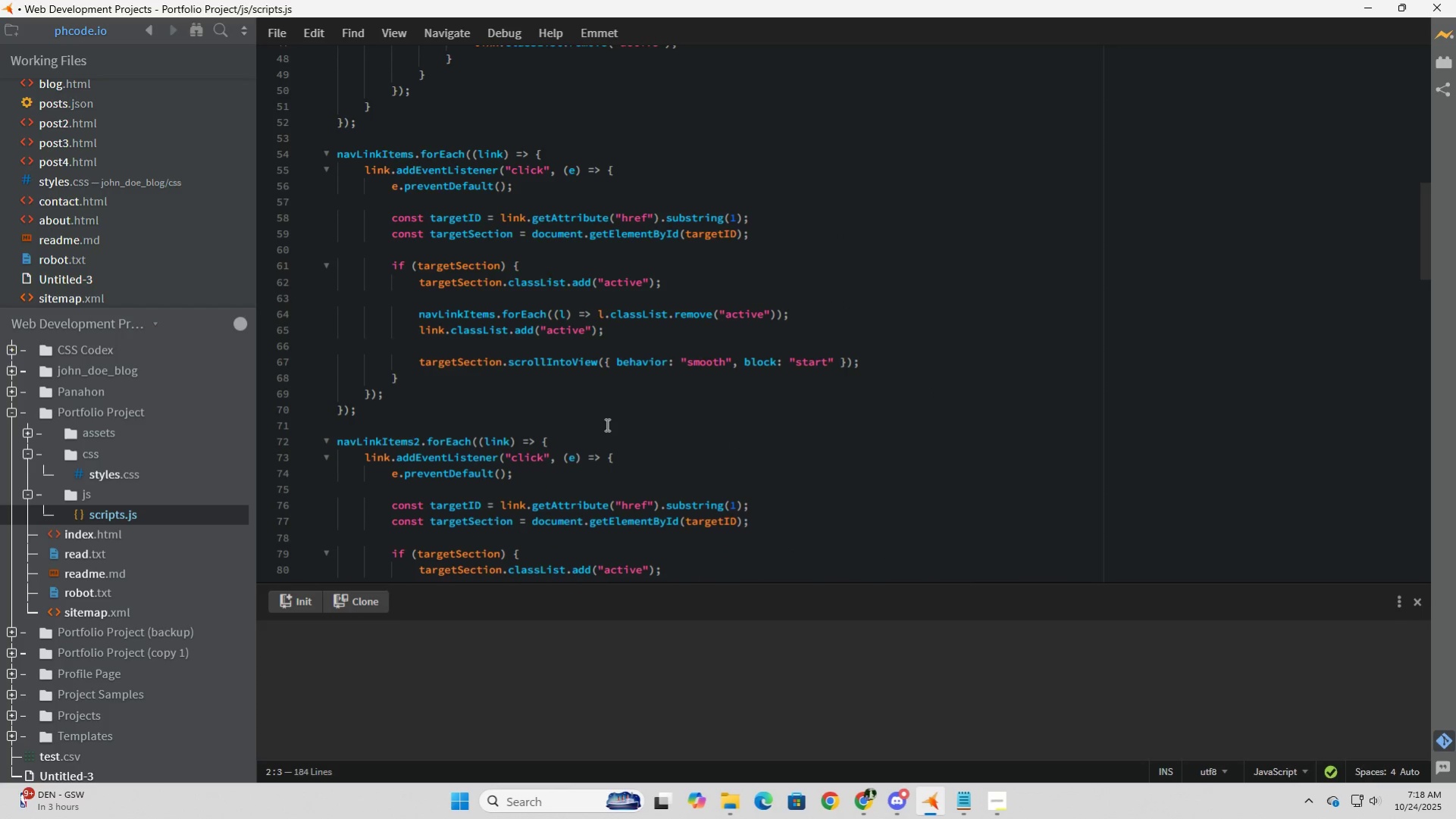 
scroll: coordinate [606, 424], scroll_direction: down, amount: 4.0
 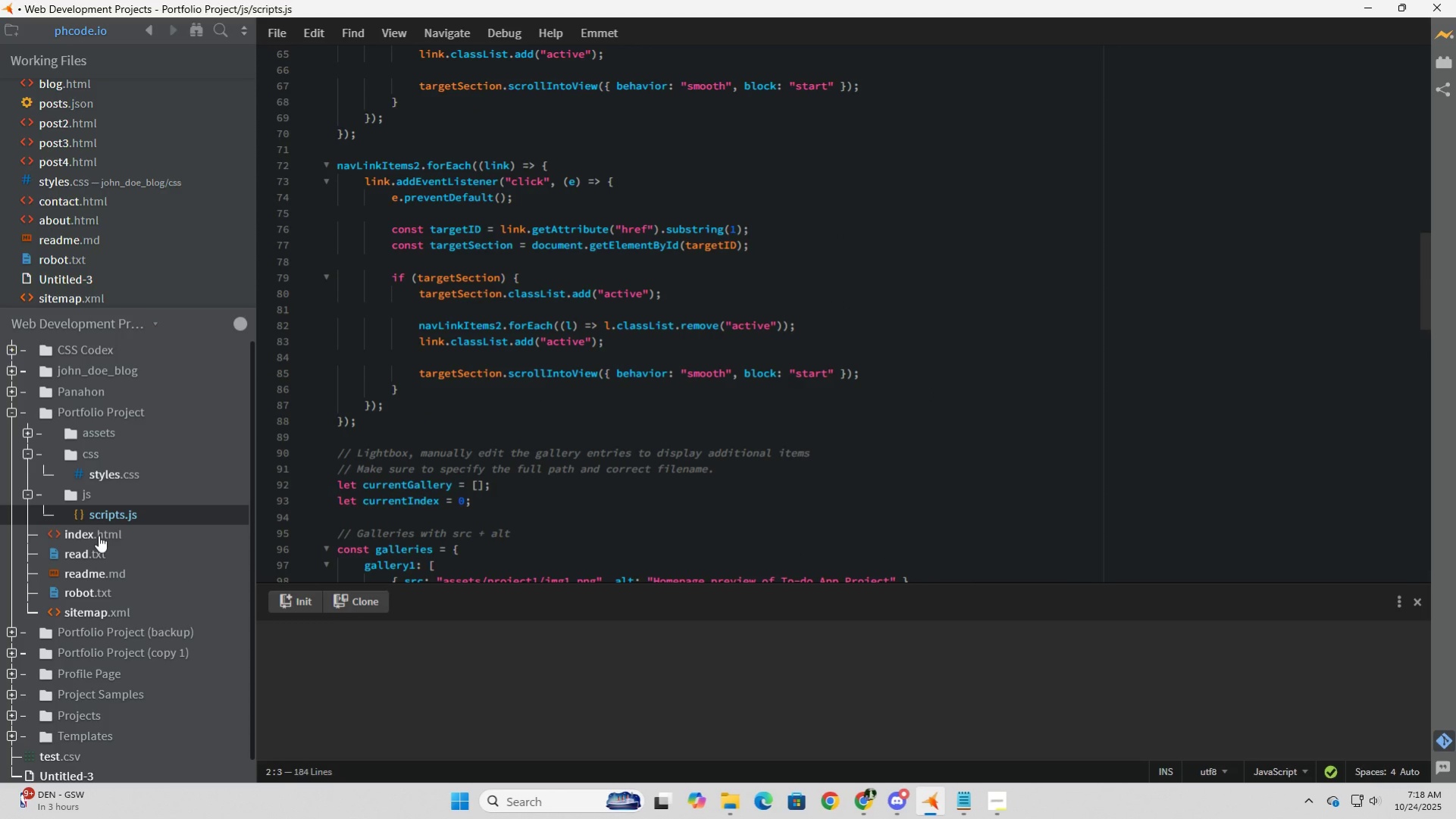 
left_click([99, 535])
 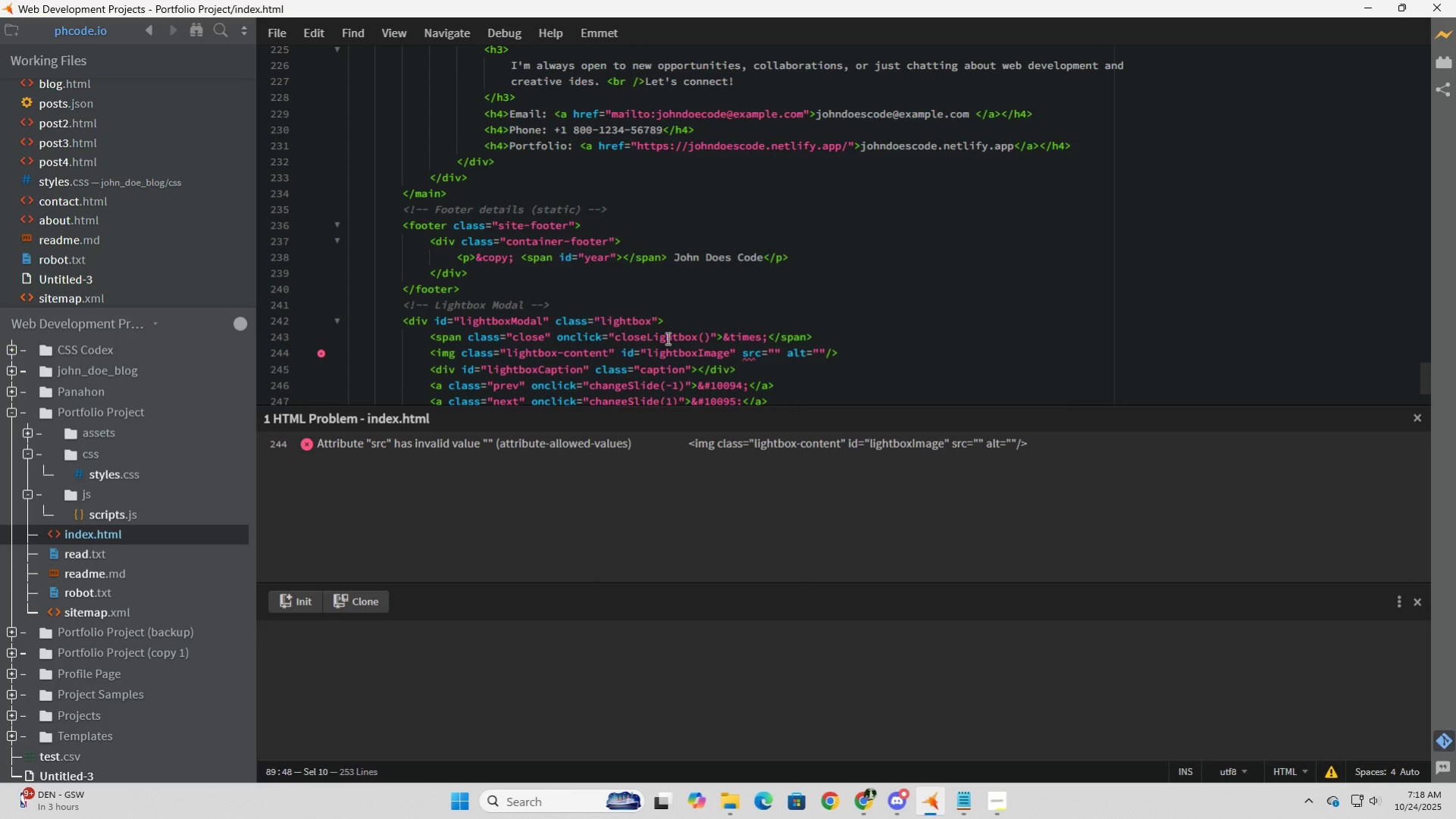 
scroll: coordinate [666, 338], scroll_direction: down, amount: 2.0
 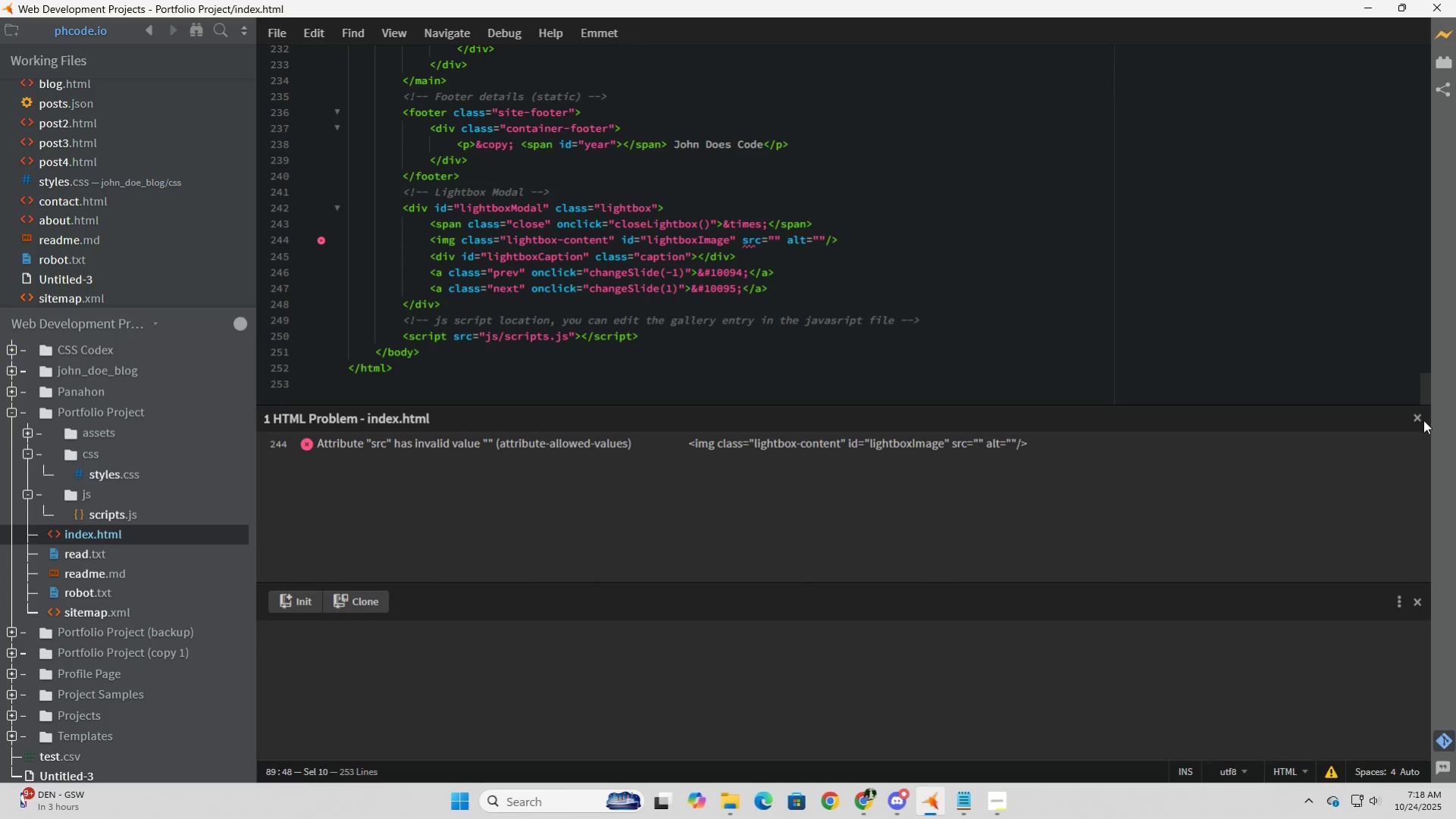 
left_click([1419, 419])
 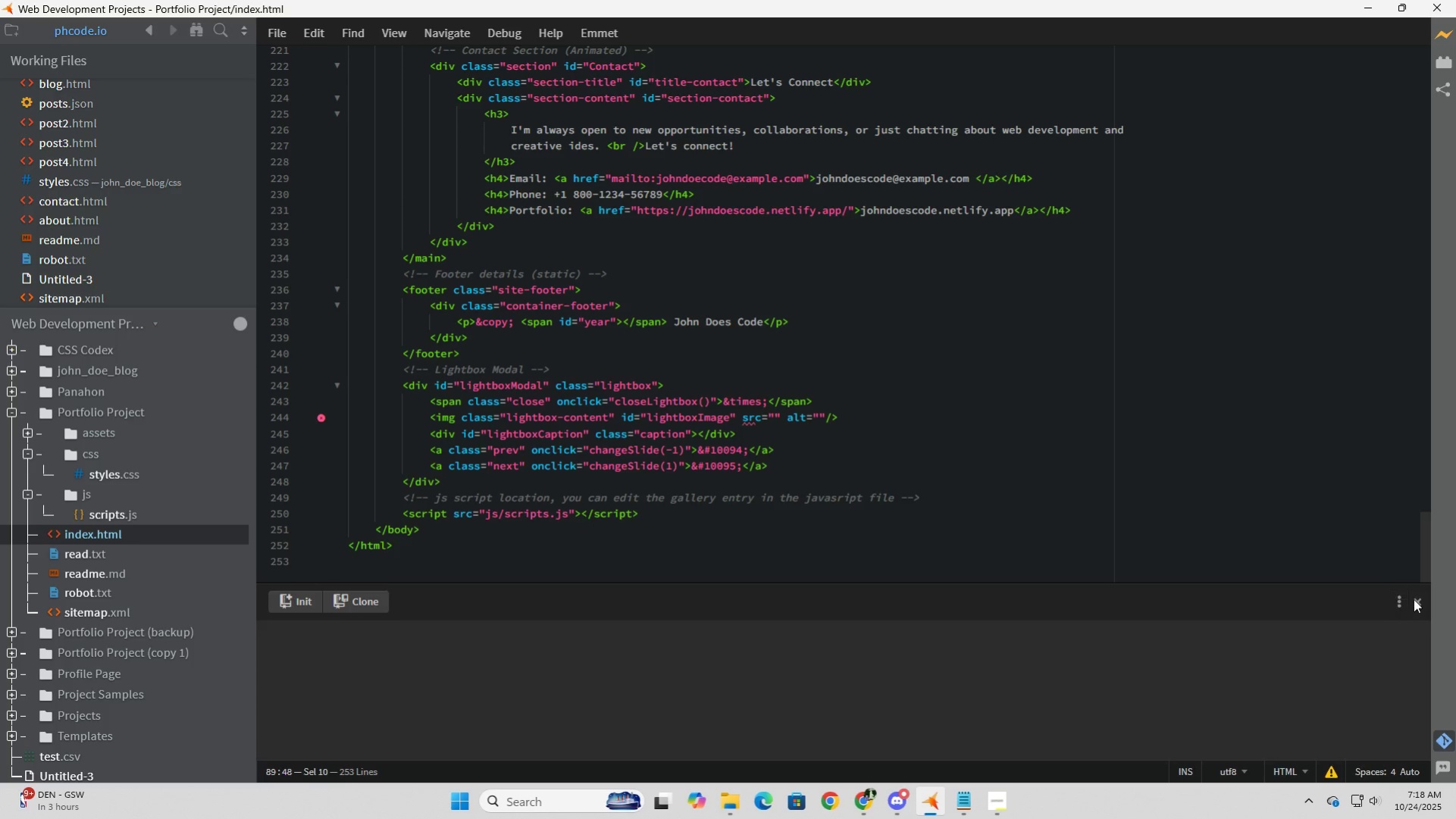 
left_click([1414, 599])
 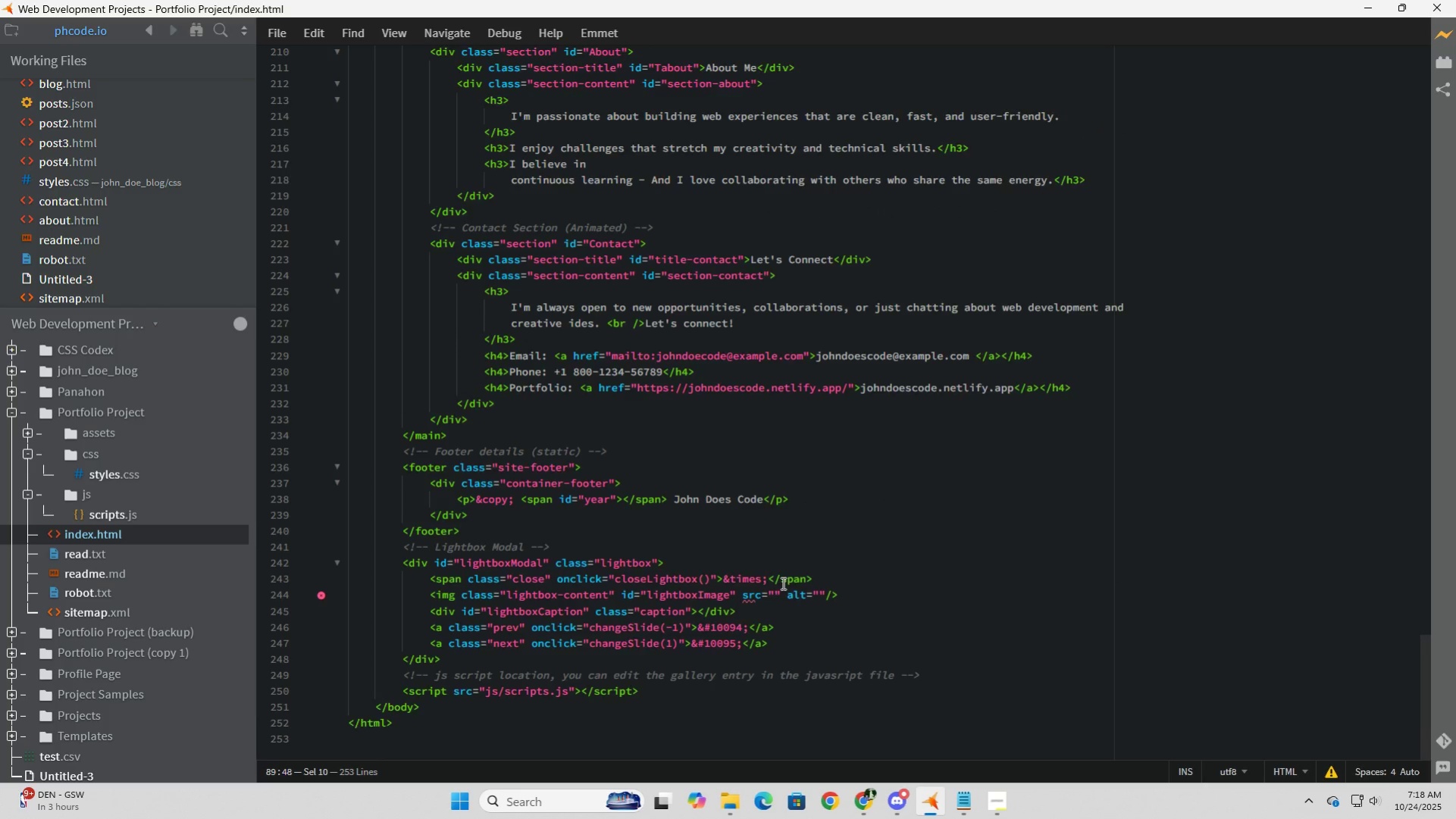 
scroll: coordinate [779, 581], scroll_direction: up, amount: 10.0
 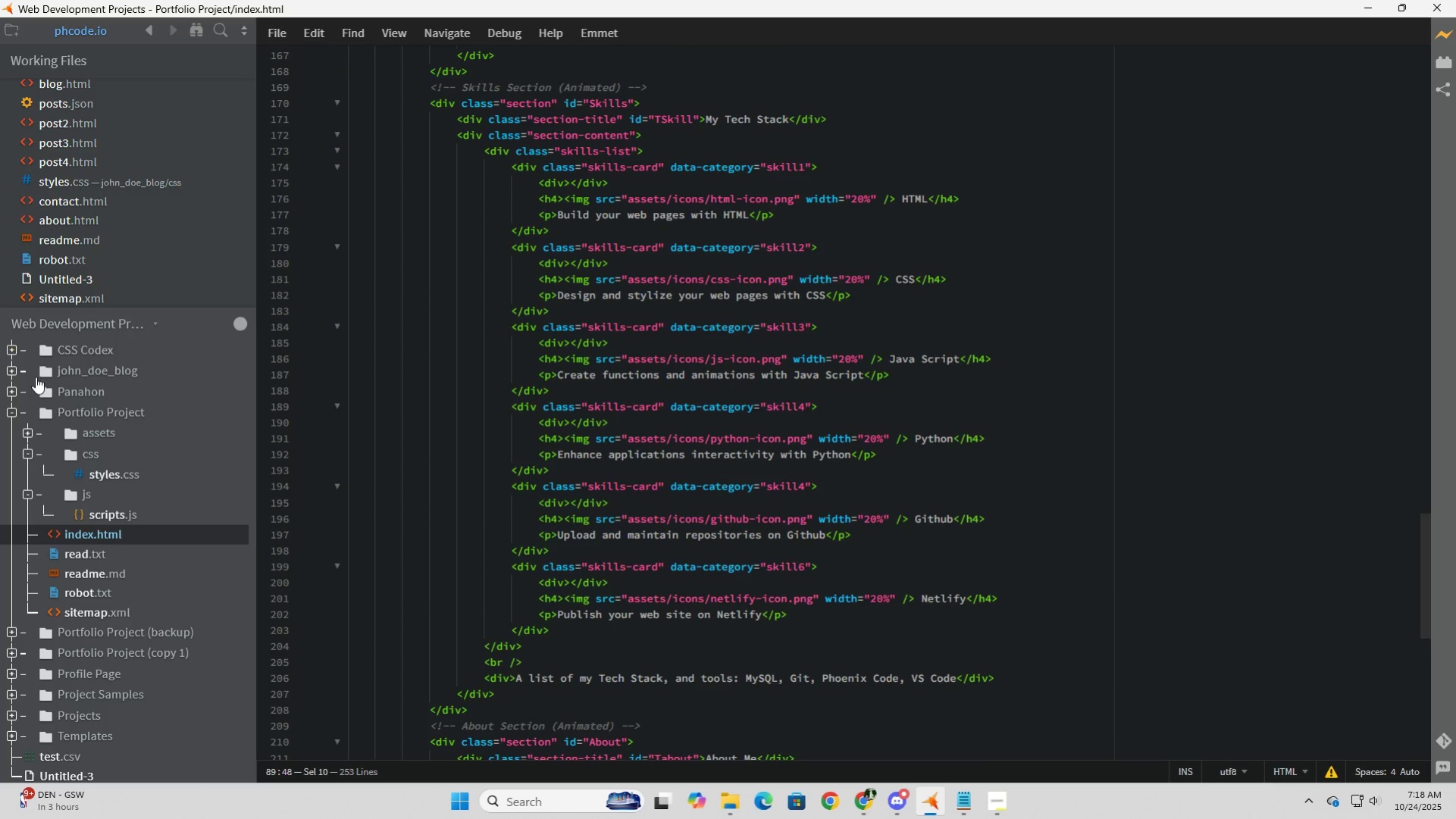 
wait(8.7)
 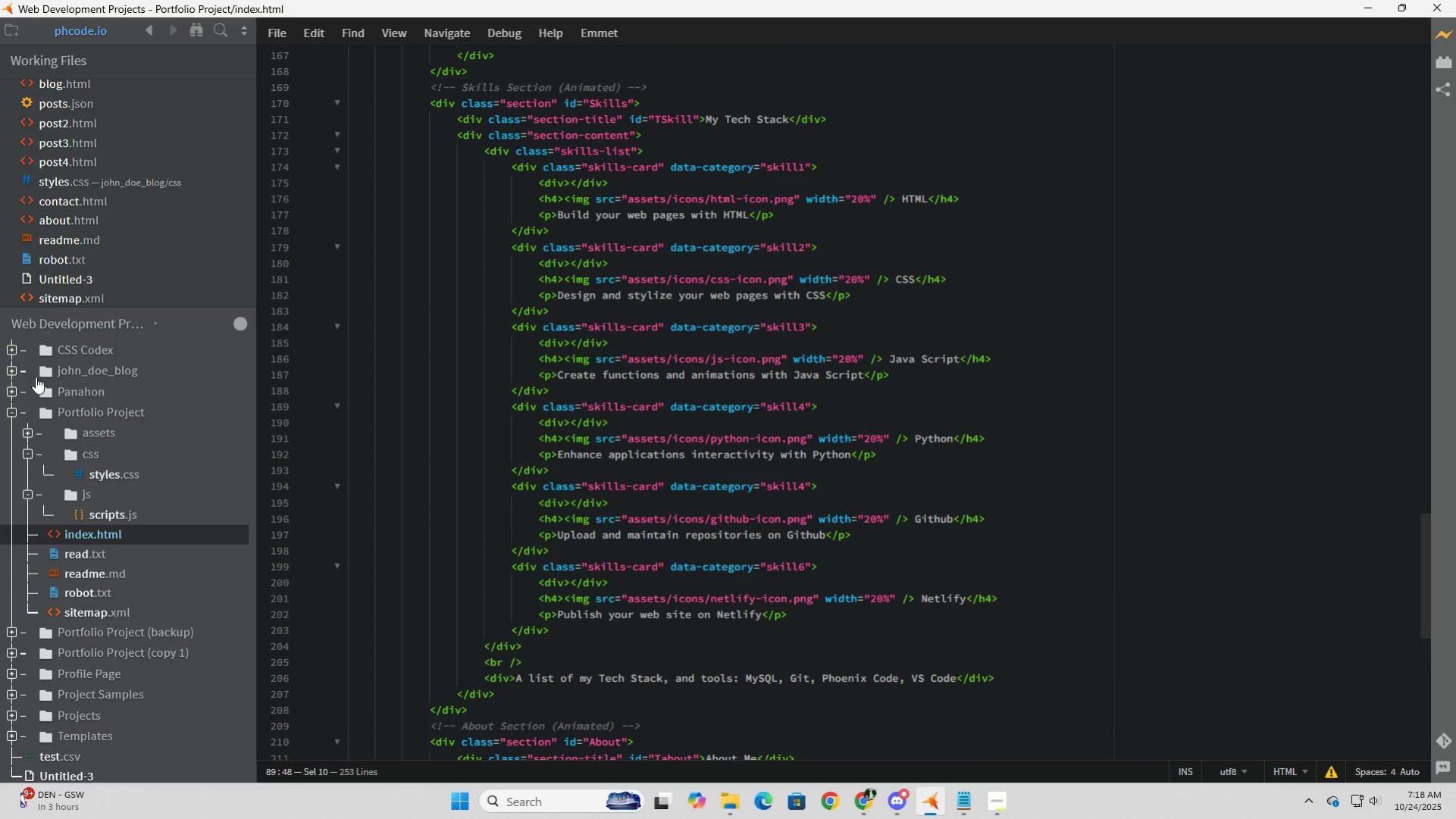 
left_click([863, 814])
 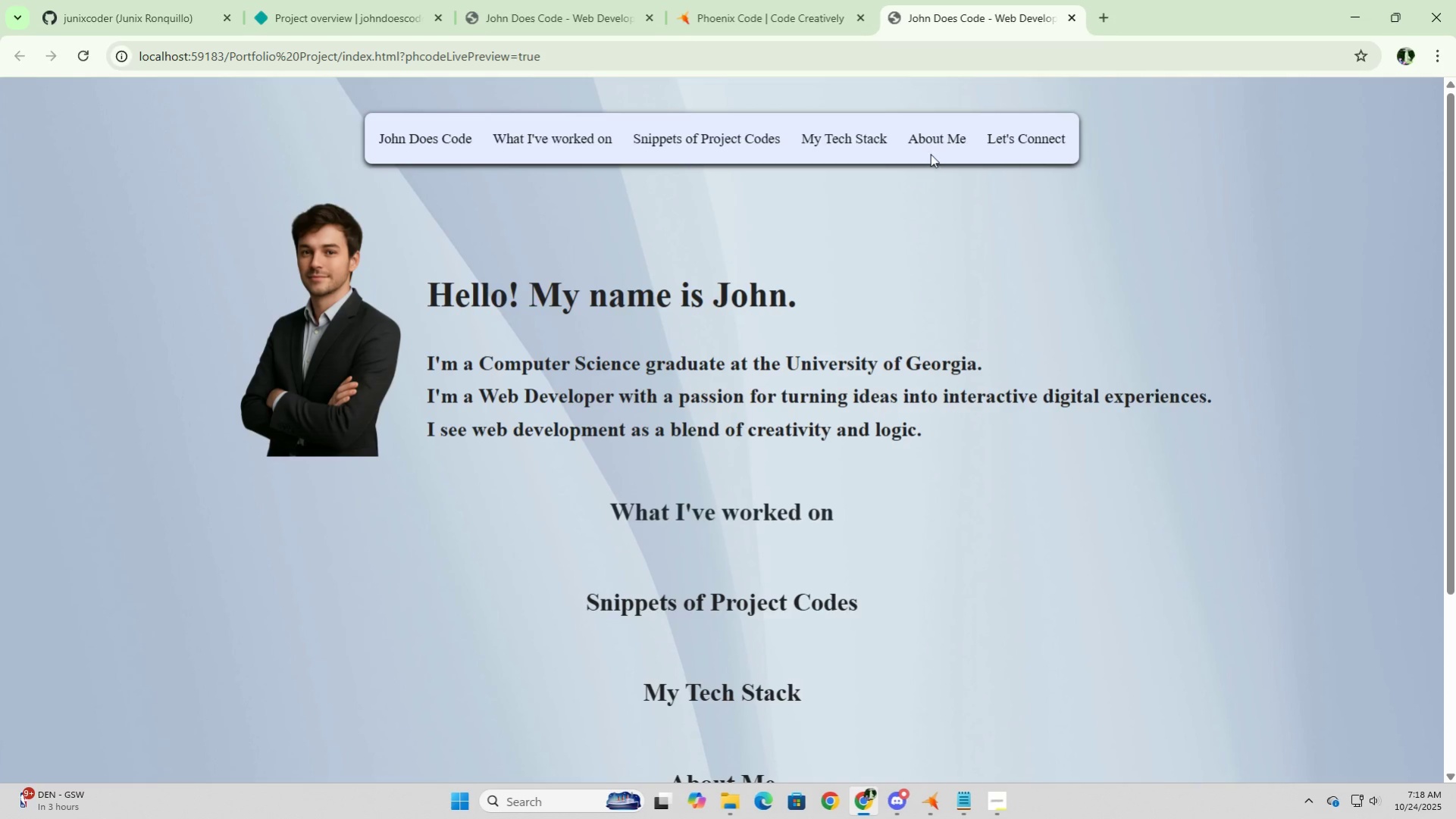 
left_click([1009, 144])
 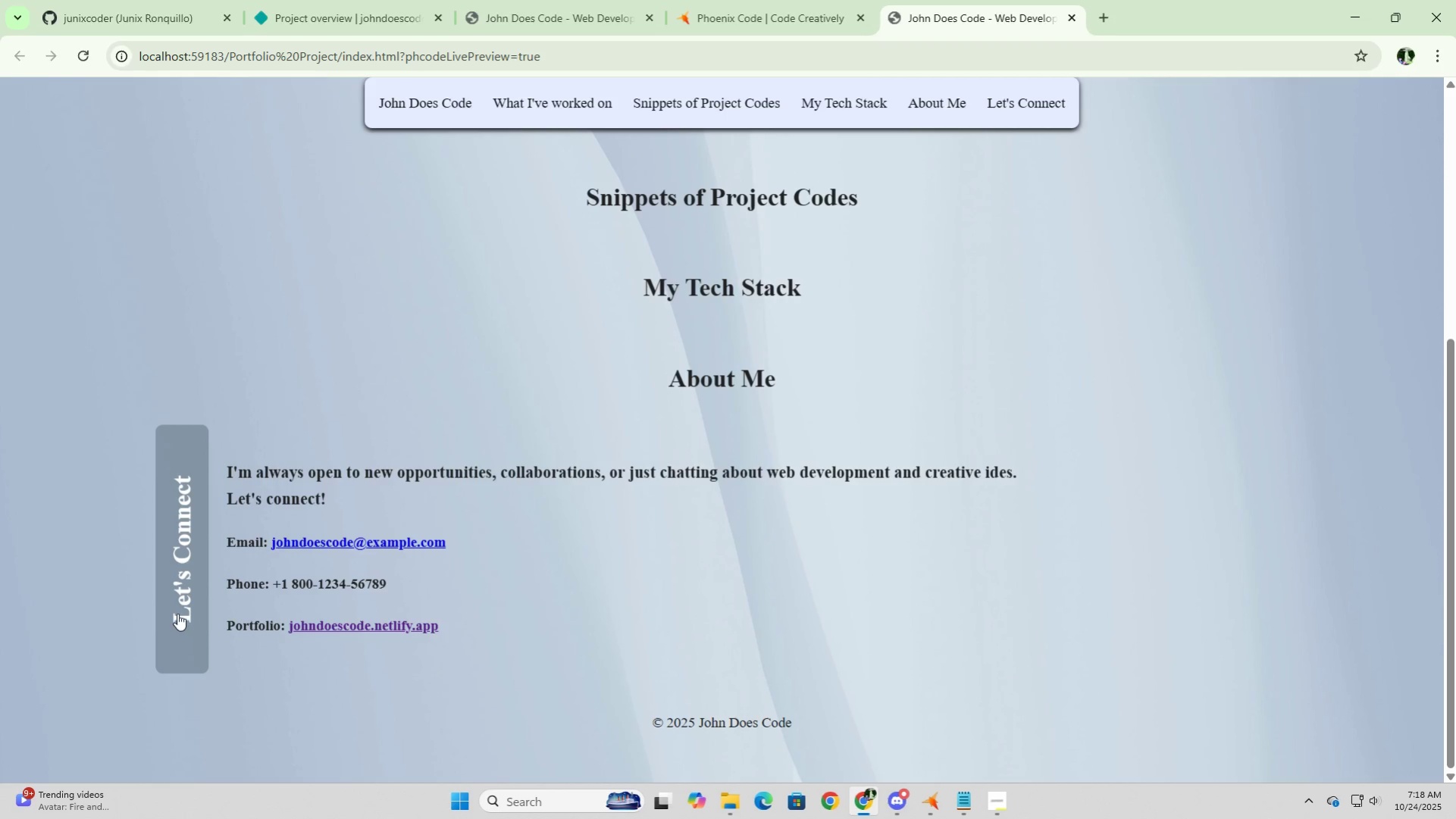 
left_click([178, 610])
 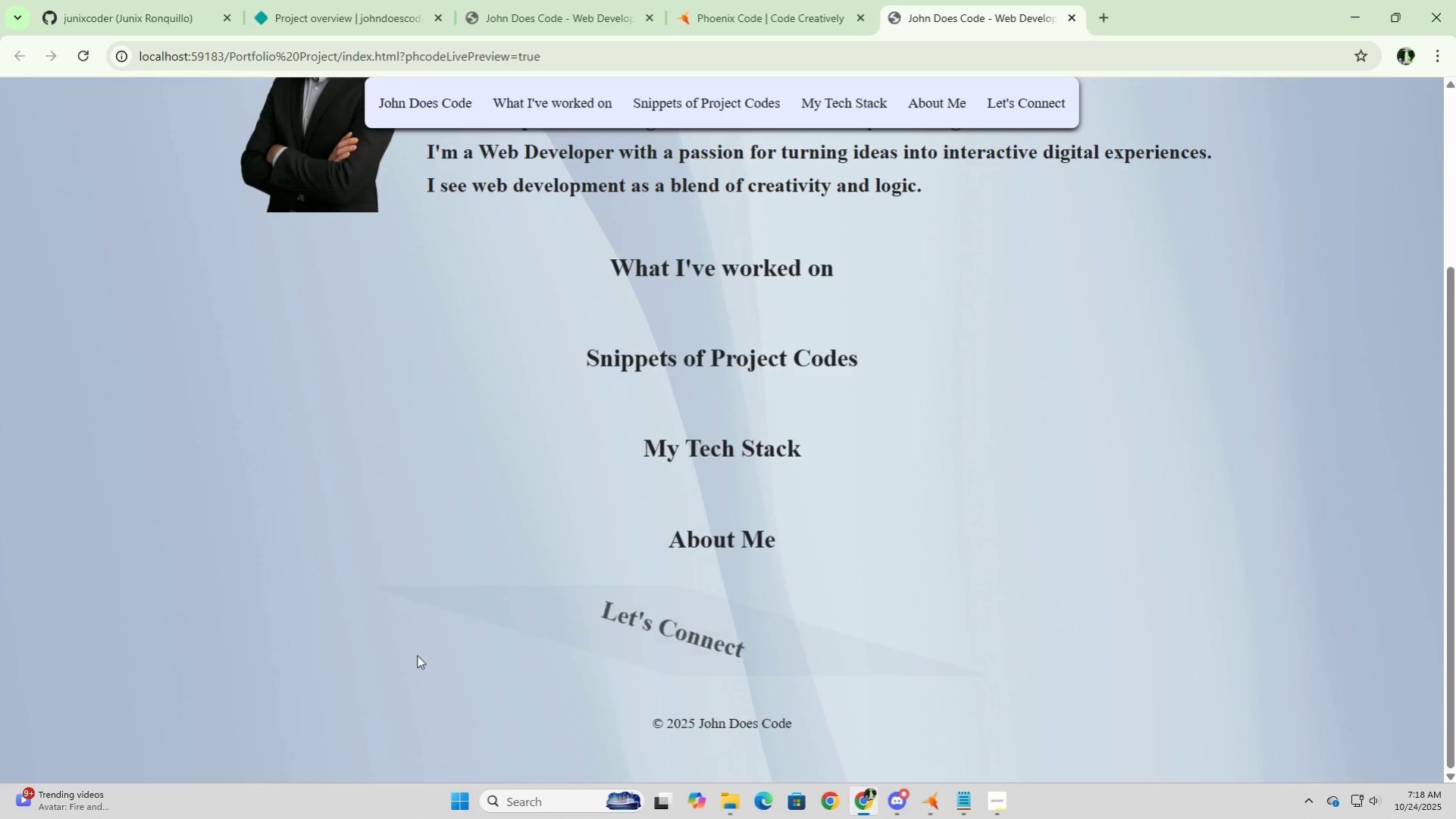 
scroll: coordinate [402, 635], scroll_direction: up, amount: 13.0
 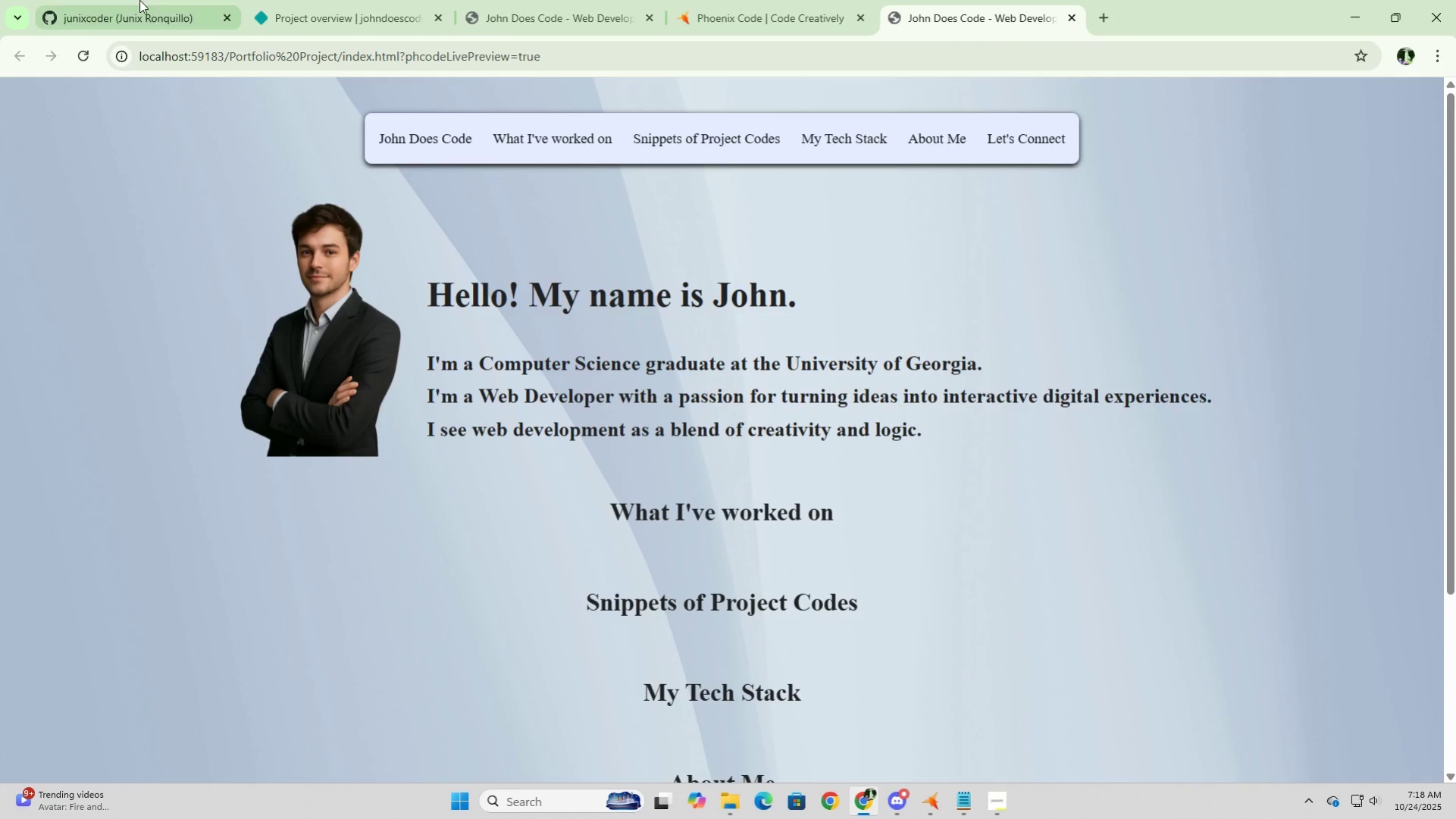 
left_click([139, 0])
 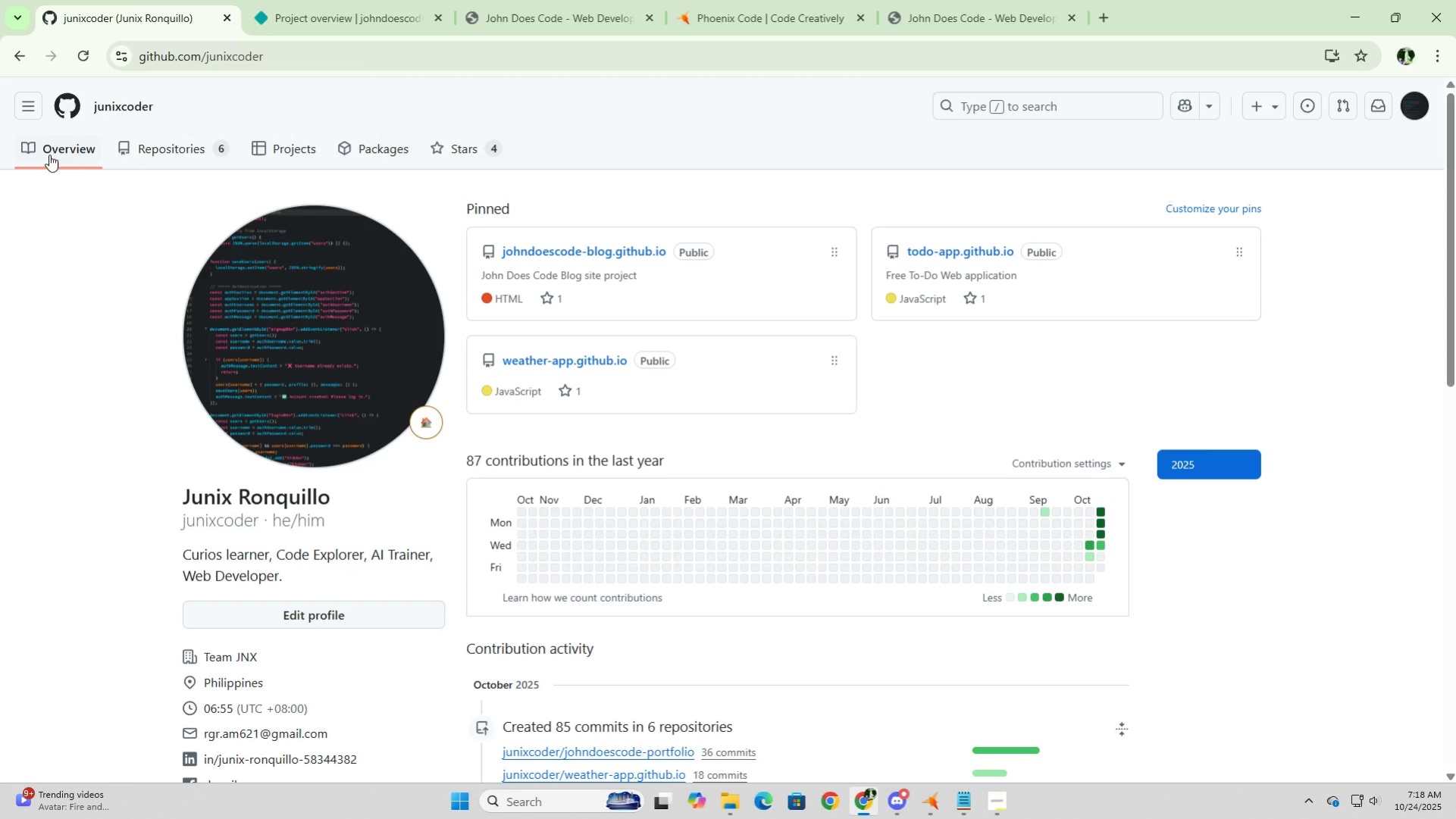 
left_click([174, 138])
 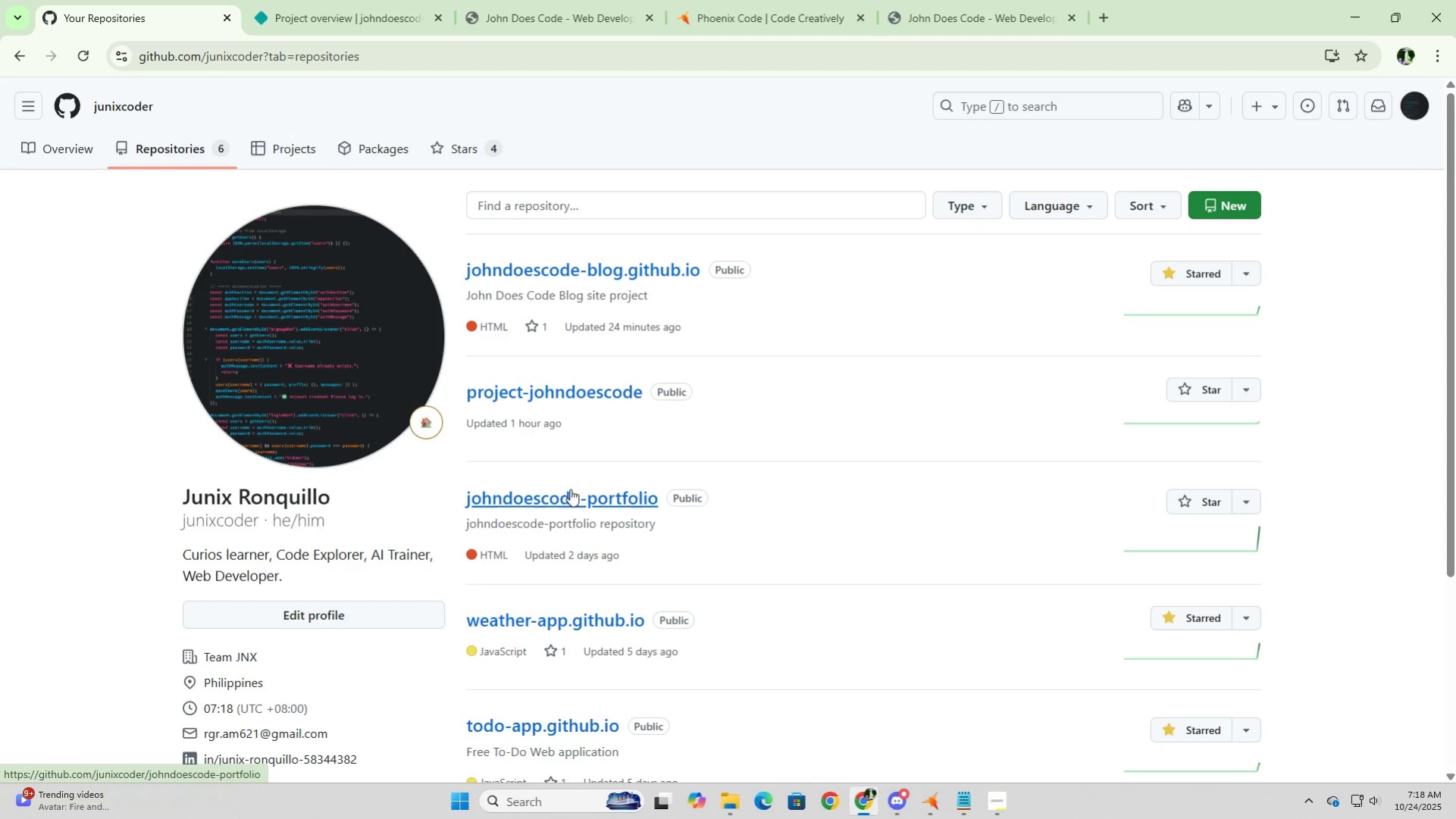 
scroll: coordinate [576, 502], scroll_direction: down, amount: 2.0
 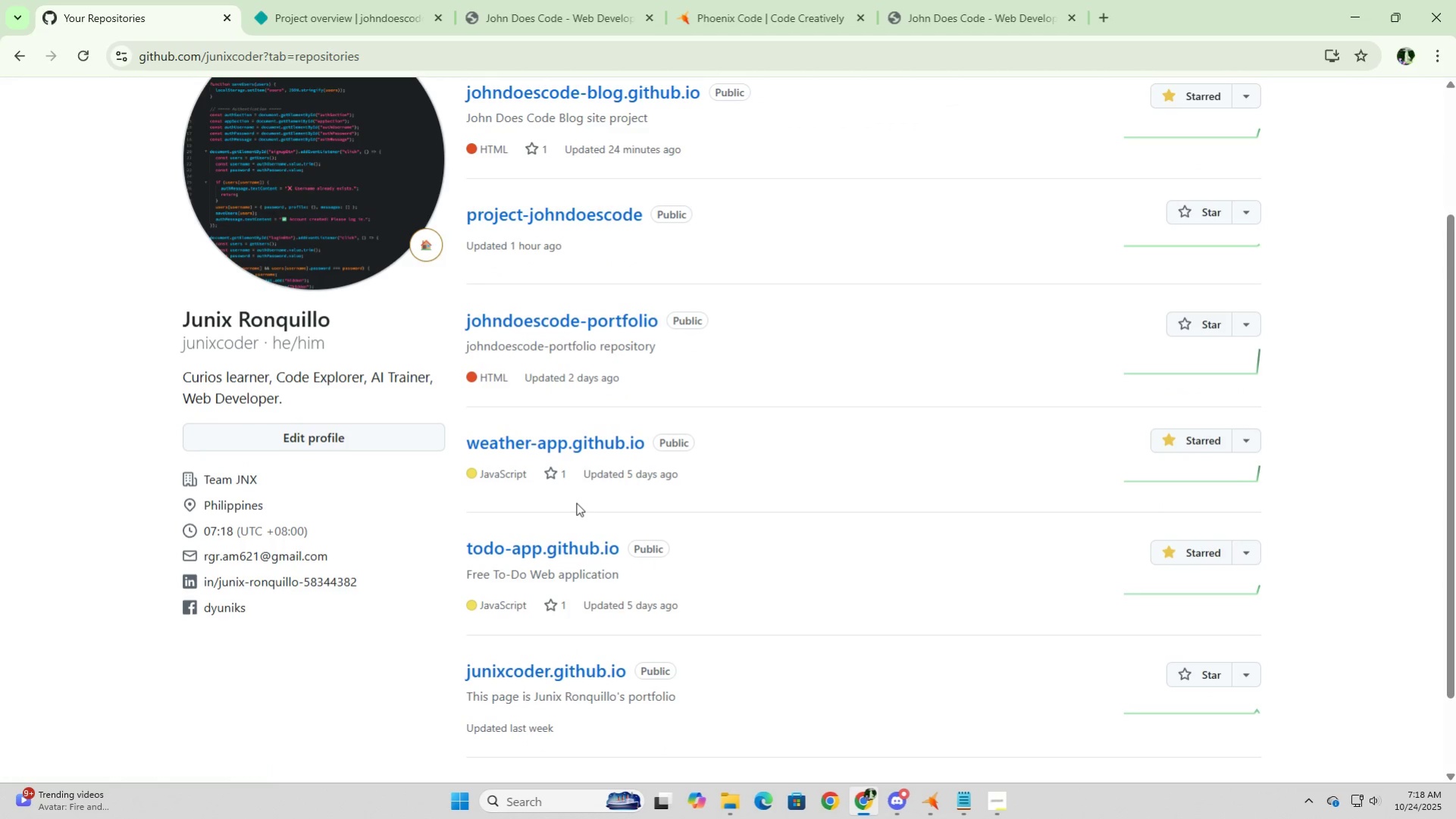 
scroll: coordinate [576, 502], scroll_direction: up, amount: 2.0